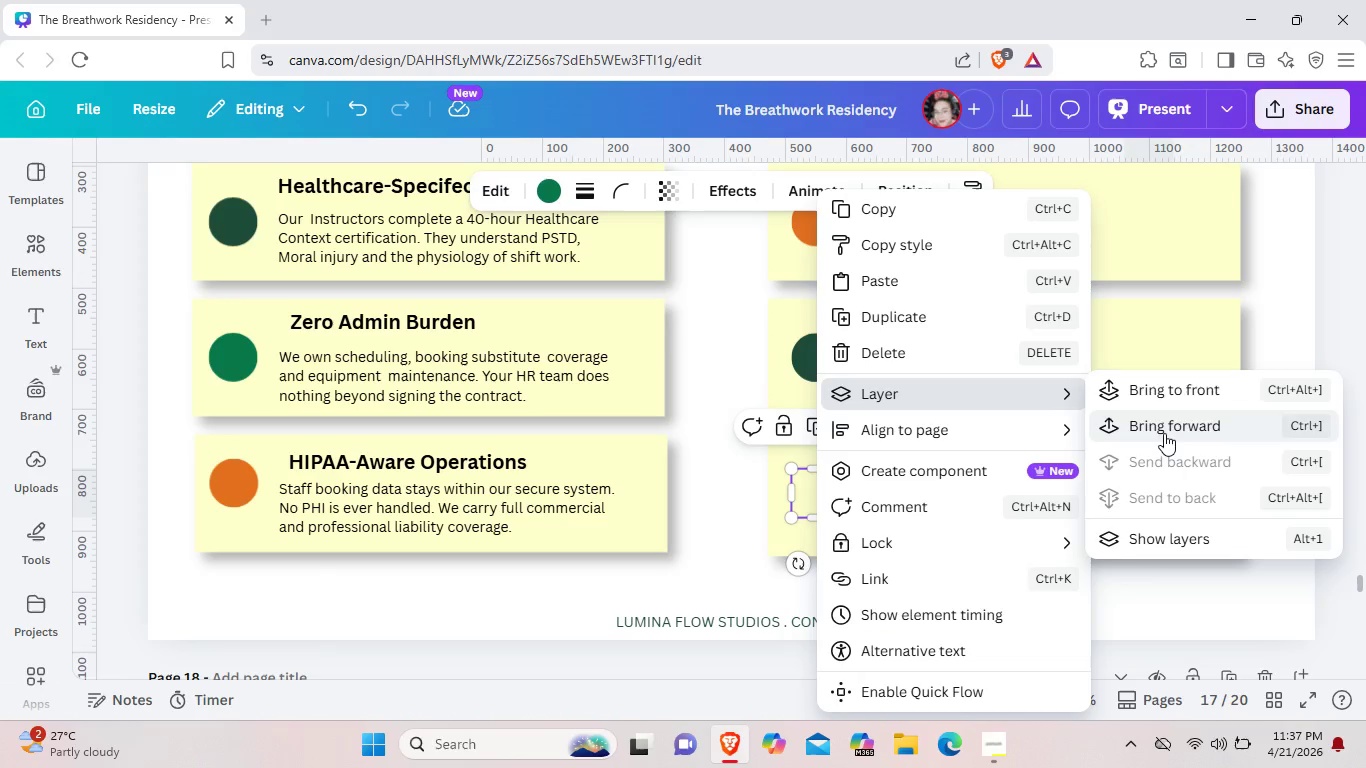 
left_click([1164, 433])
 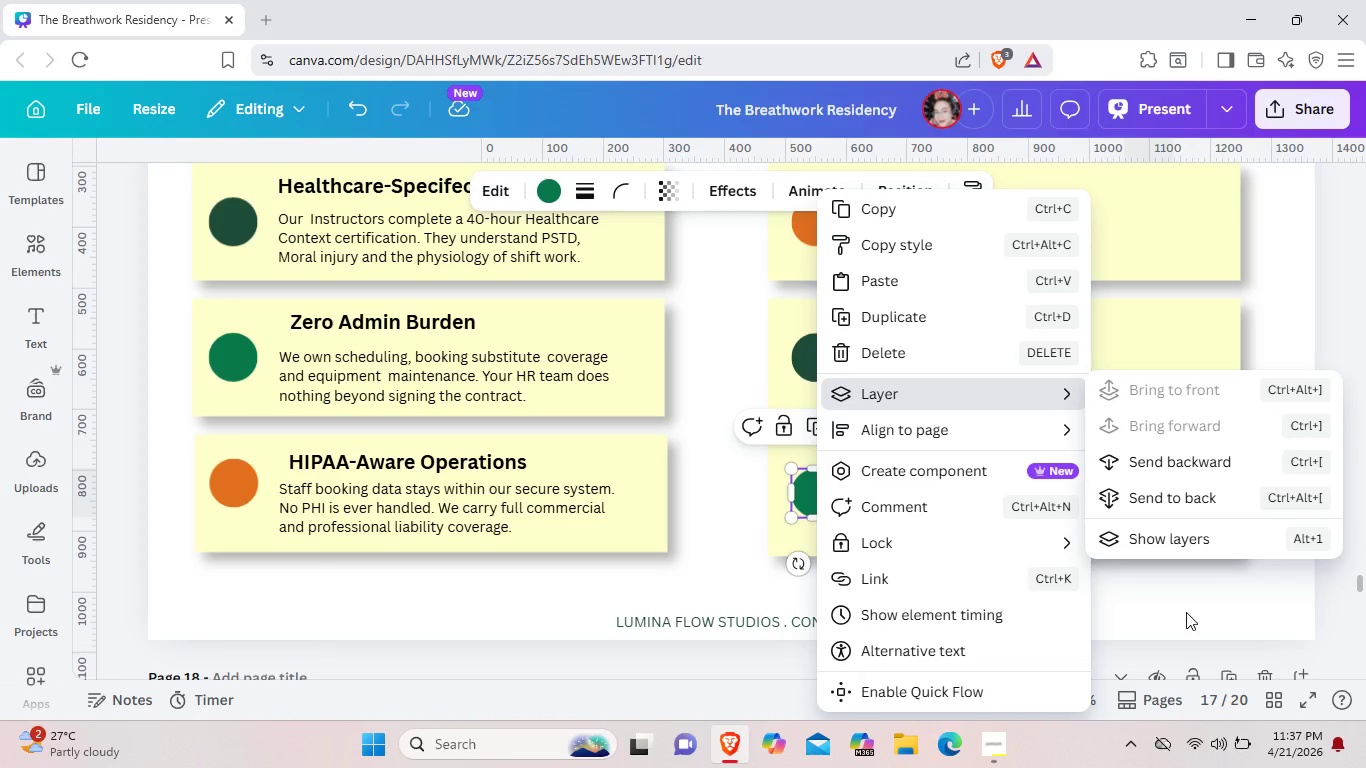 
left_click([1186, 612])
 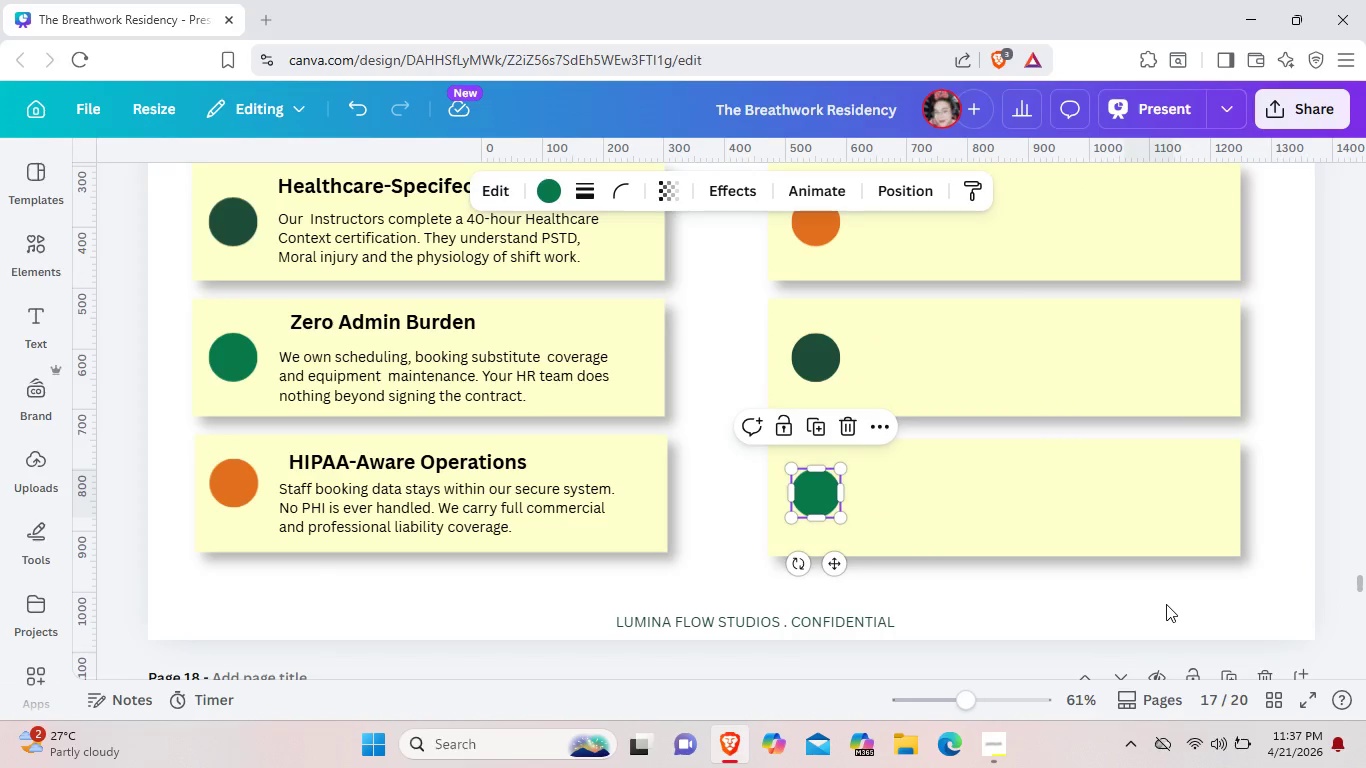 
left_click([1166, 604])
 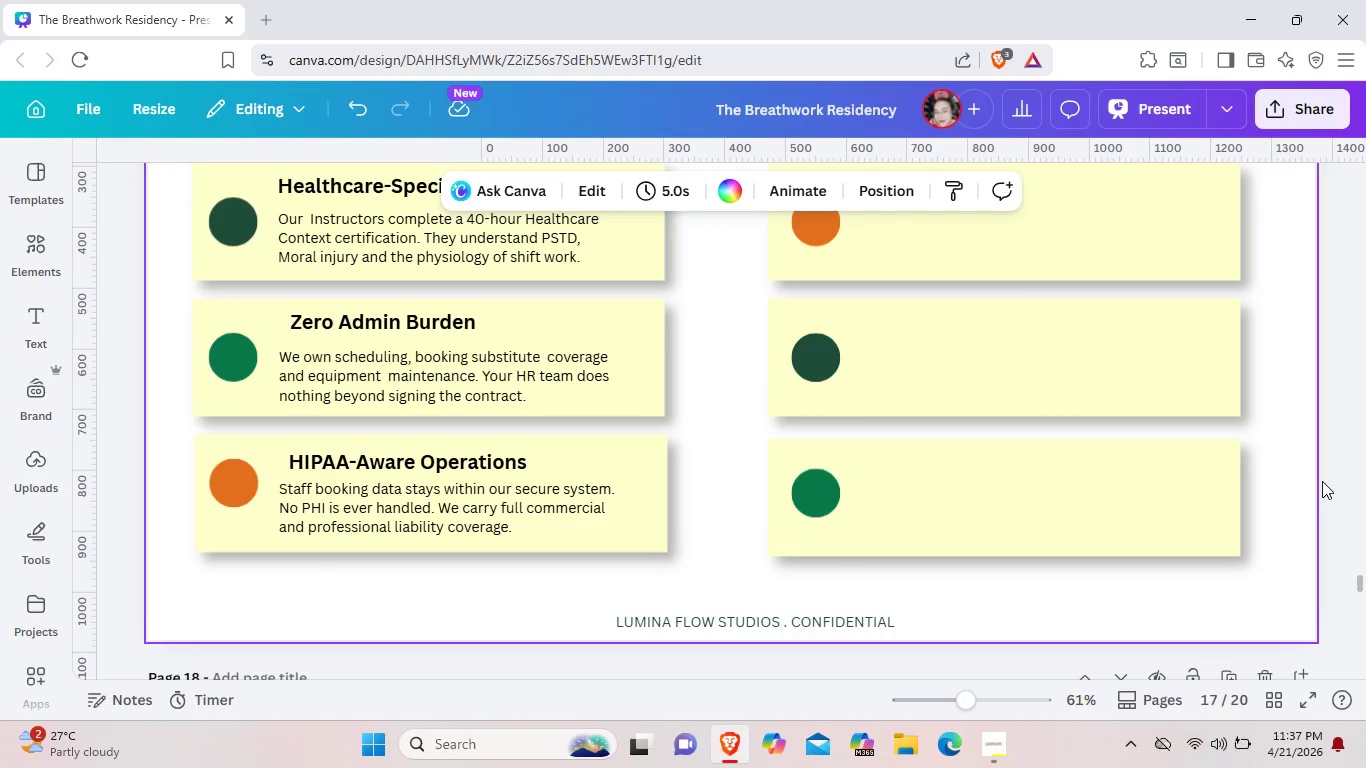 
scroll: coordinate [1320, 481], scroll_direction: up, amount: 2.0
 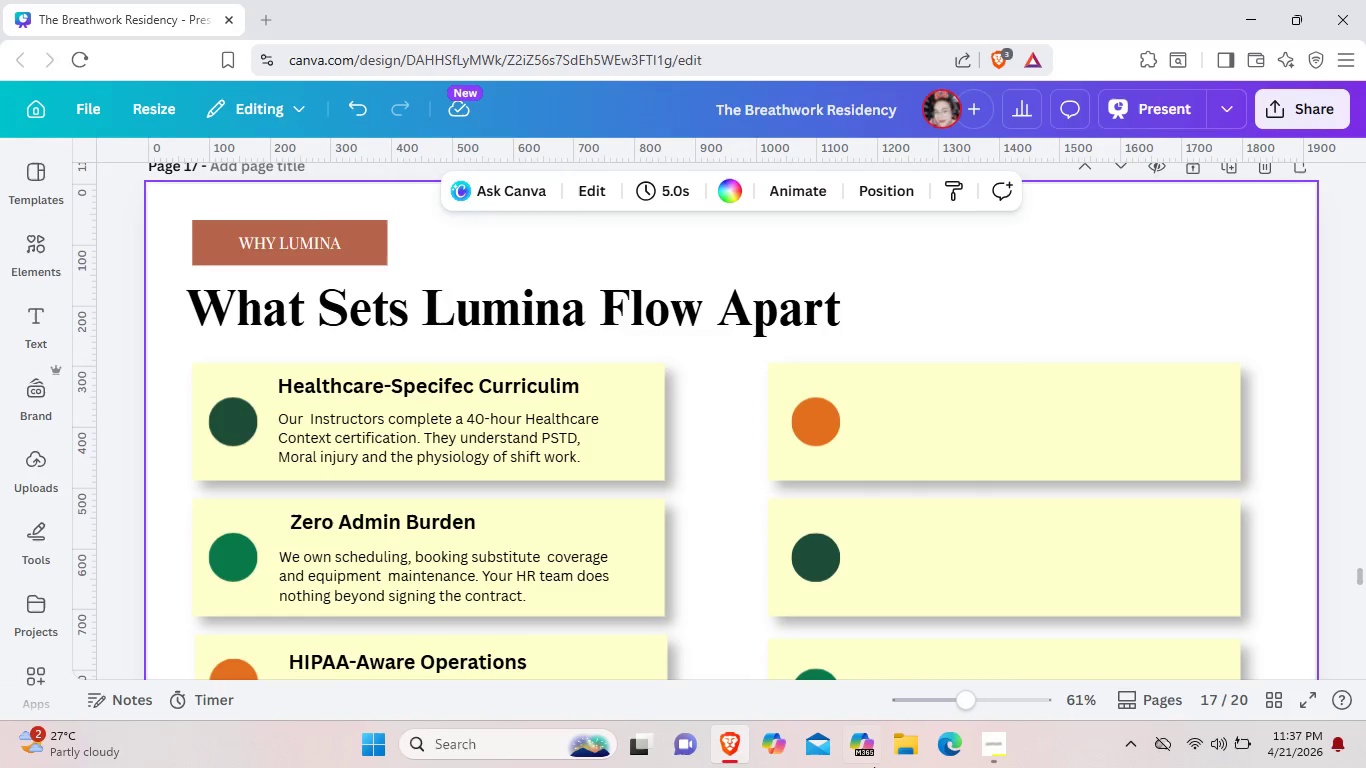 
left_click([1003, 737])